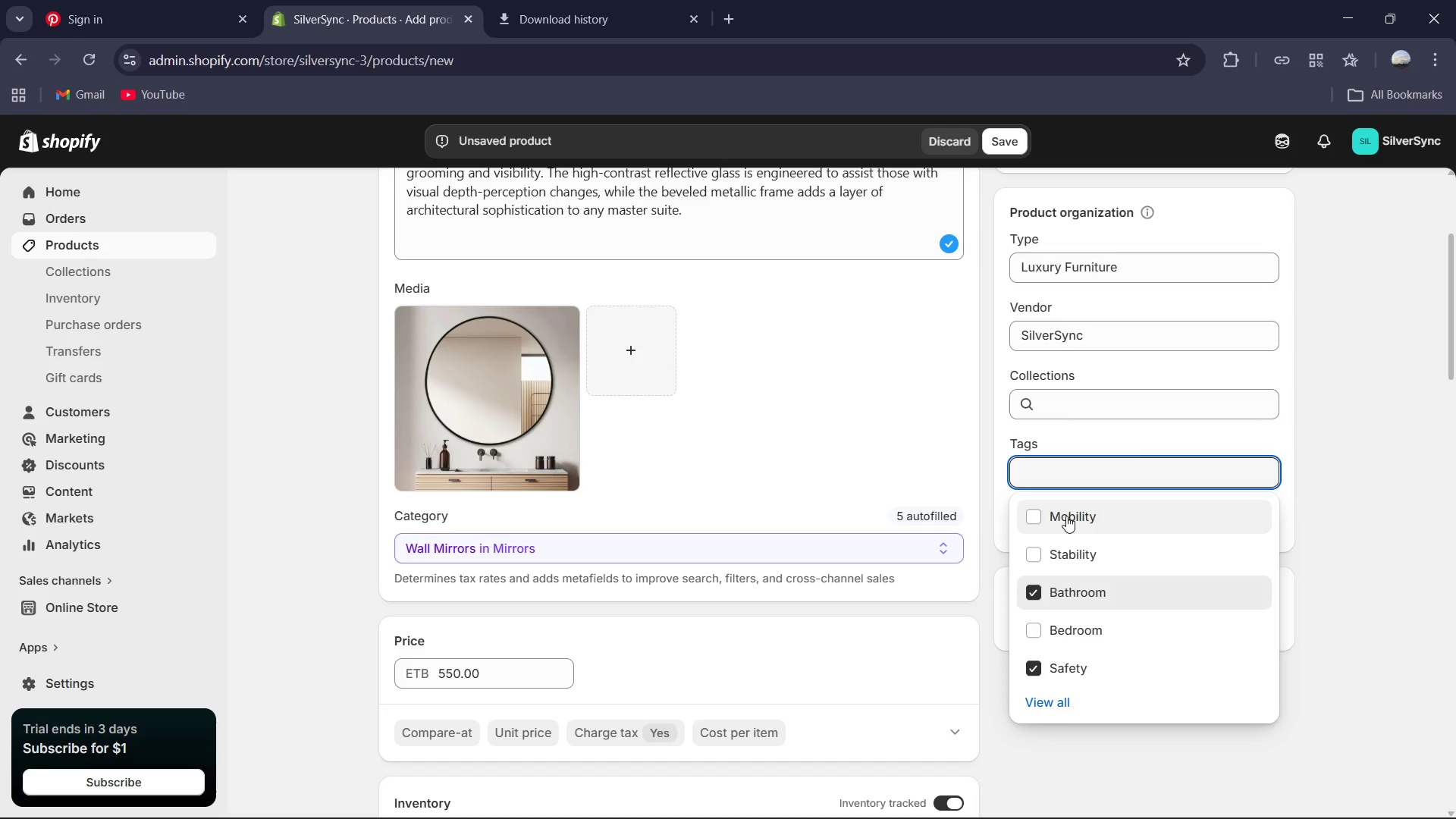 
type(Light)
 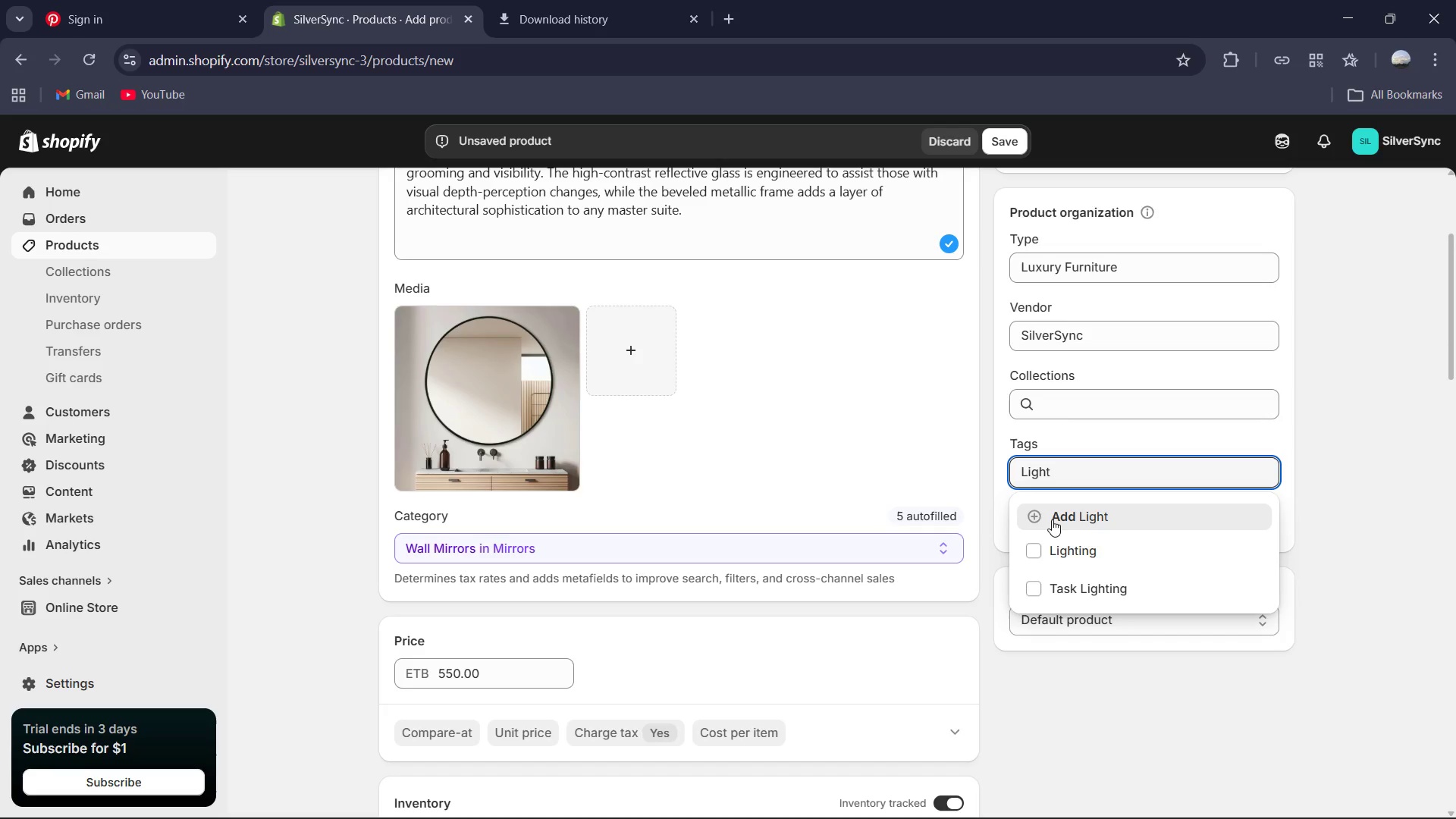 
left_click([1055, 554])
 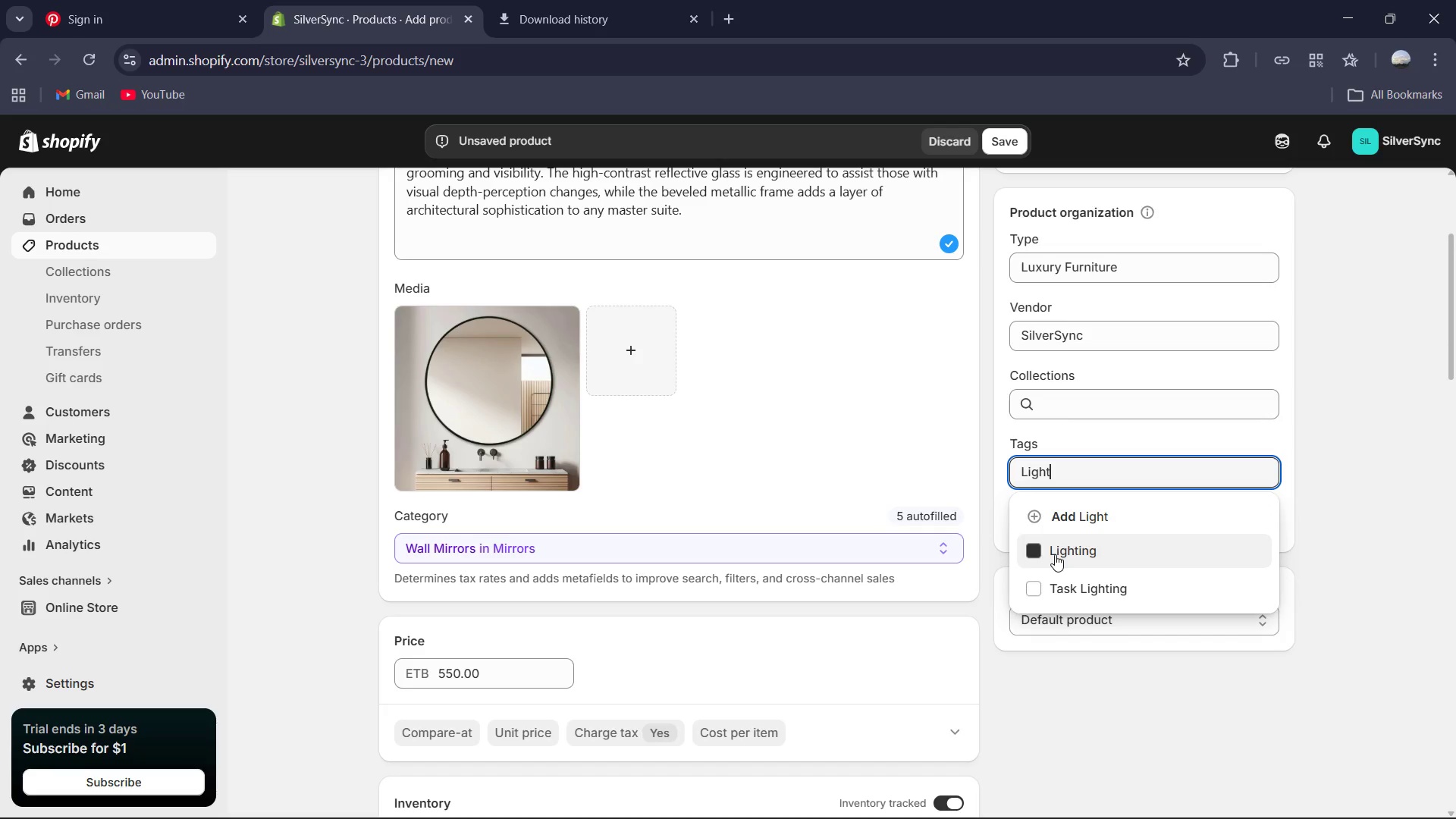 
hold_key(key=ControlLeft, duration=1.25)
 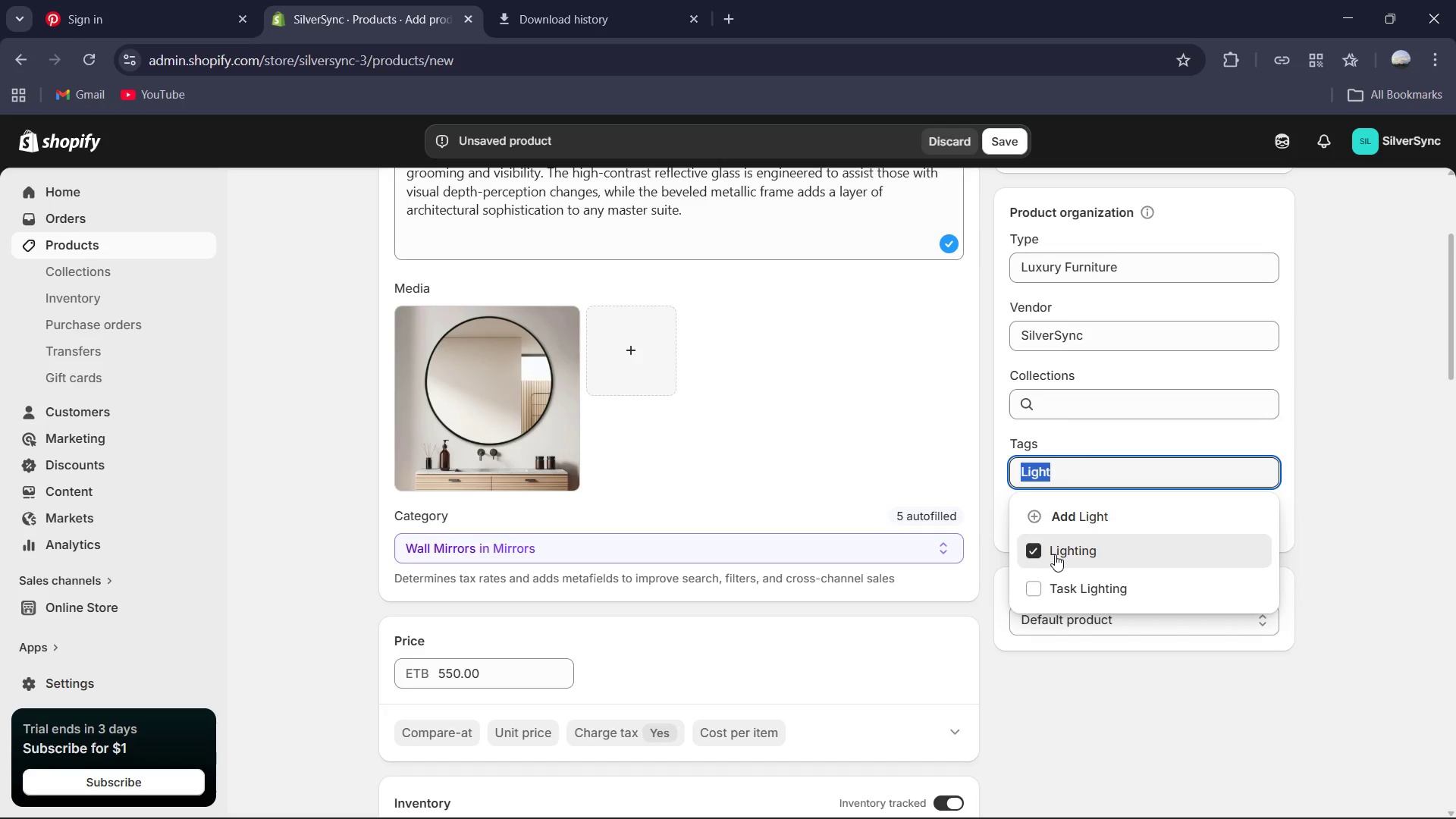 
type(aMirror)
 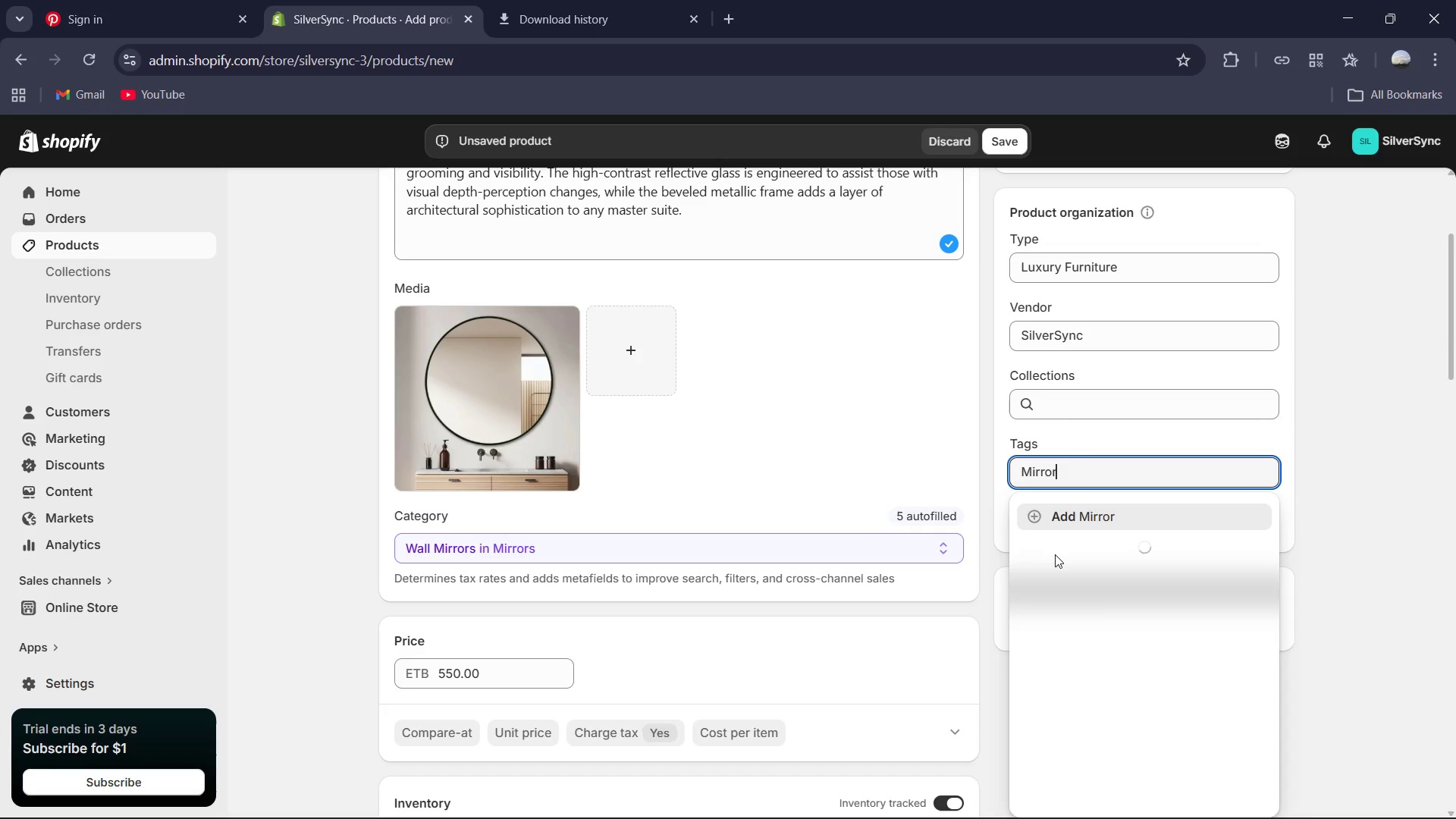 
left_click([1104, 514])
 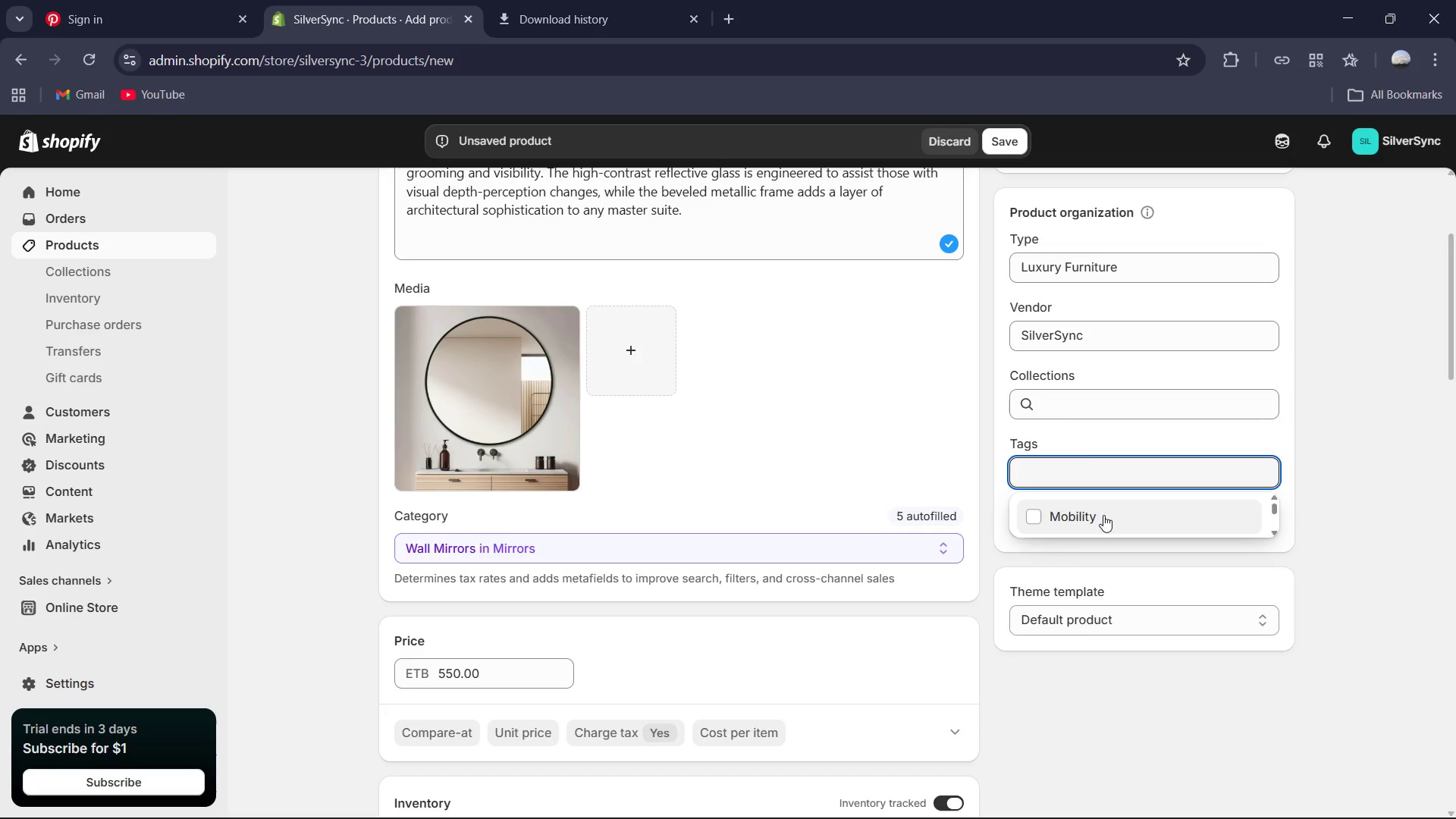 
key(Control+A)
 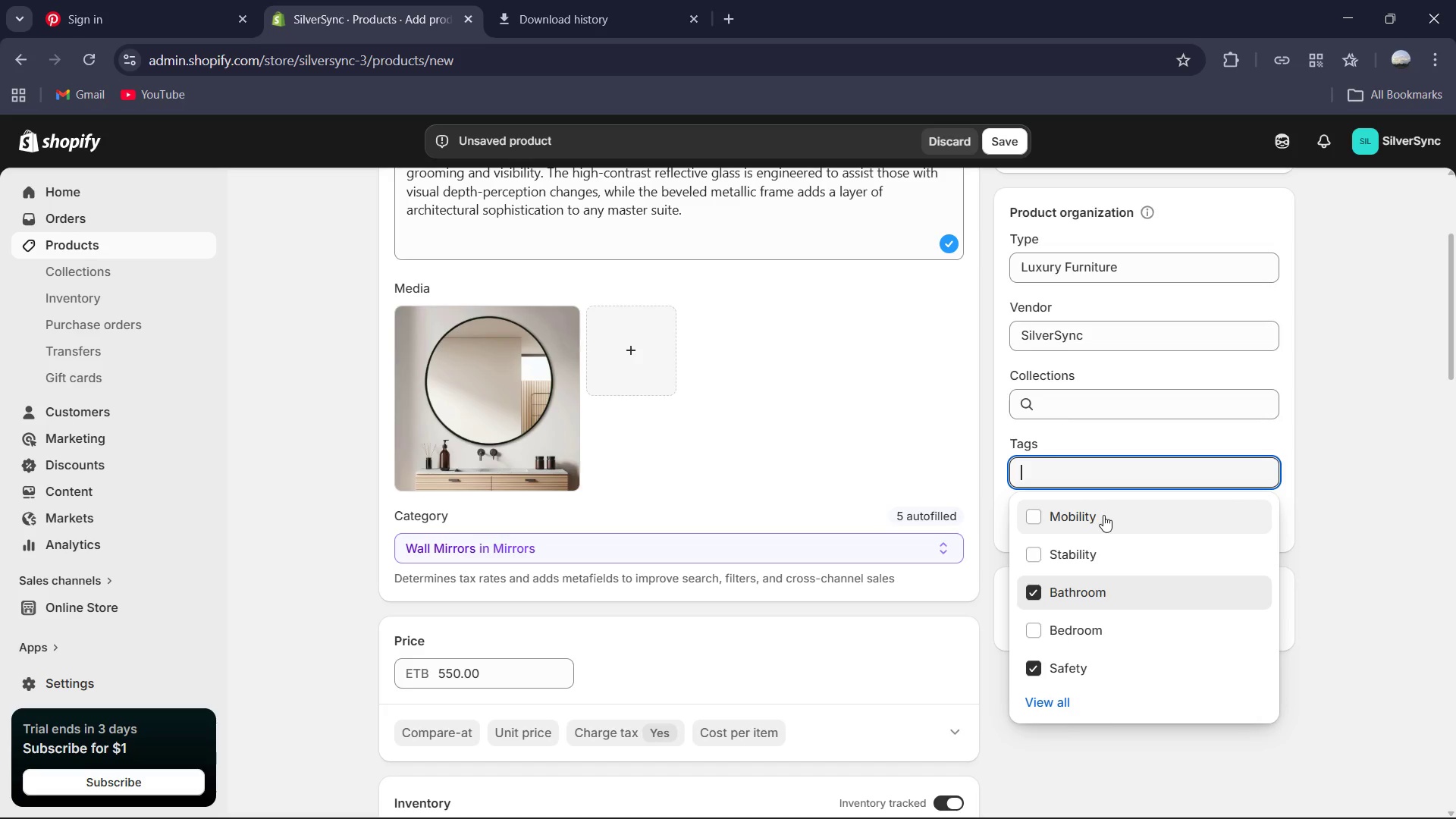 
type(Beveled Black)
 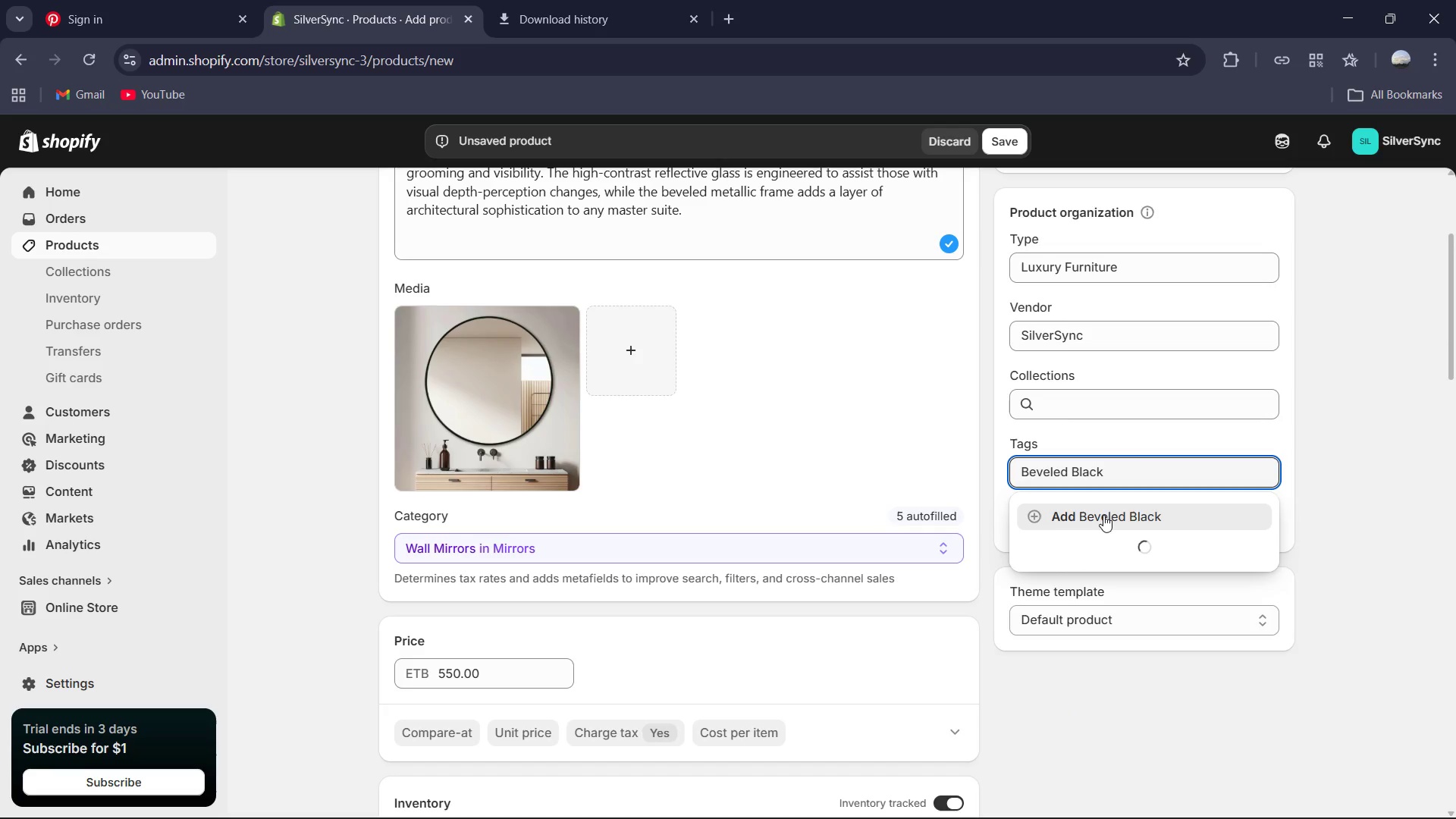 
left_click([1100, 519])
 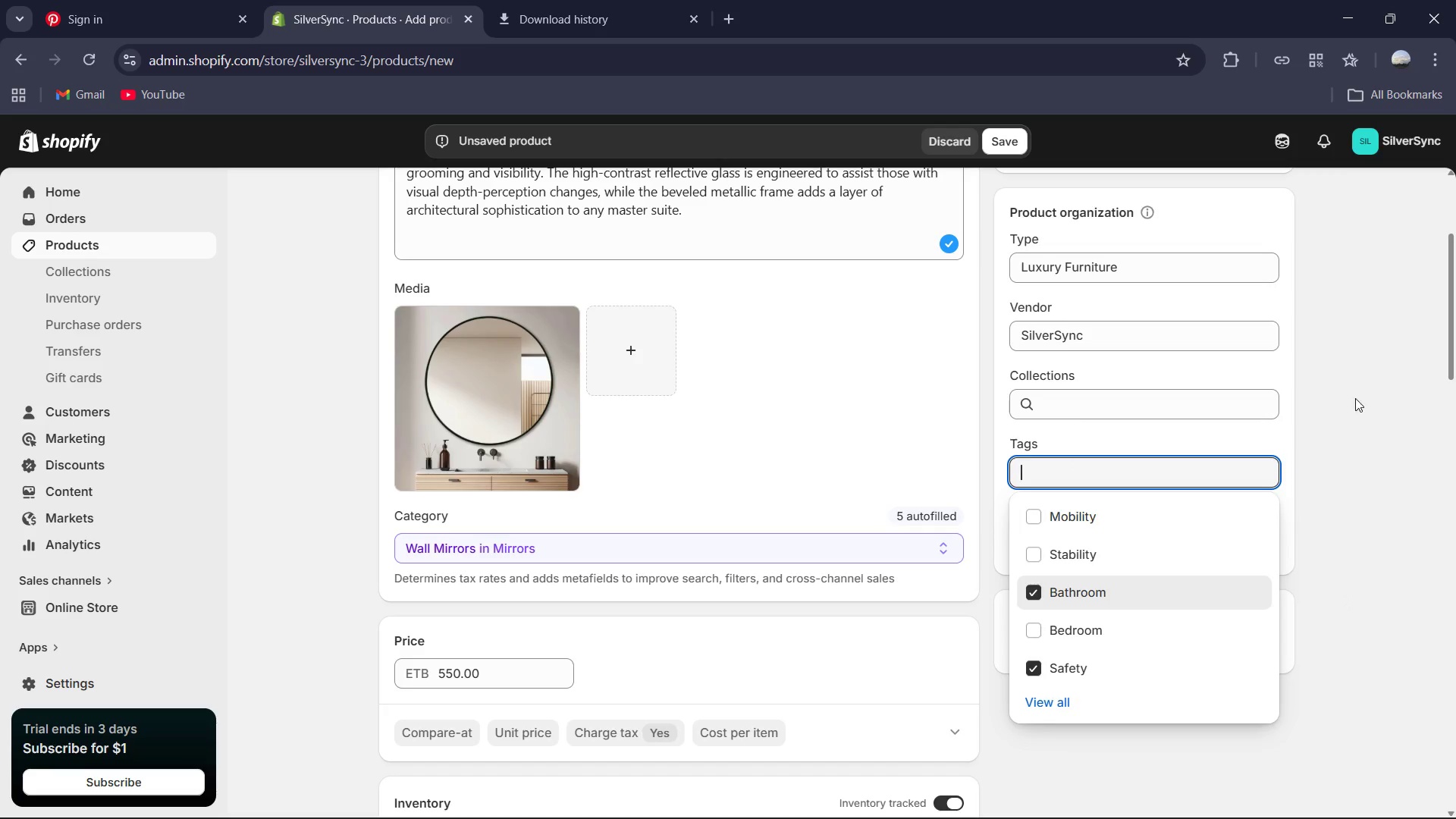 
scroll: coordinate [1279, 426], scroll_direction: up, amount: 5.0
 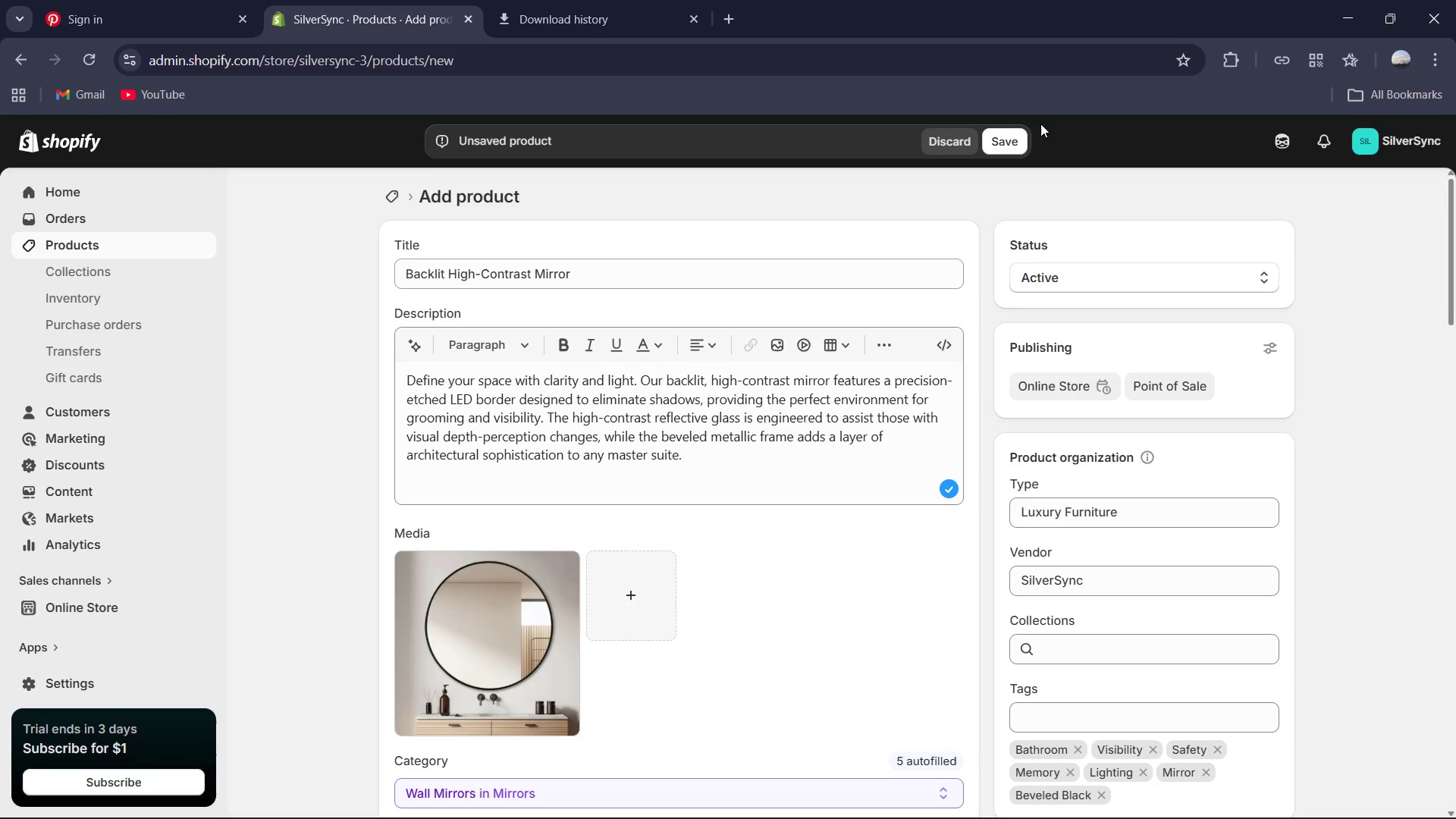 
left_click([1010, 137])
 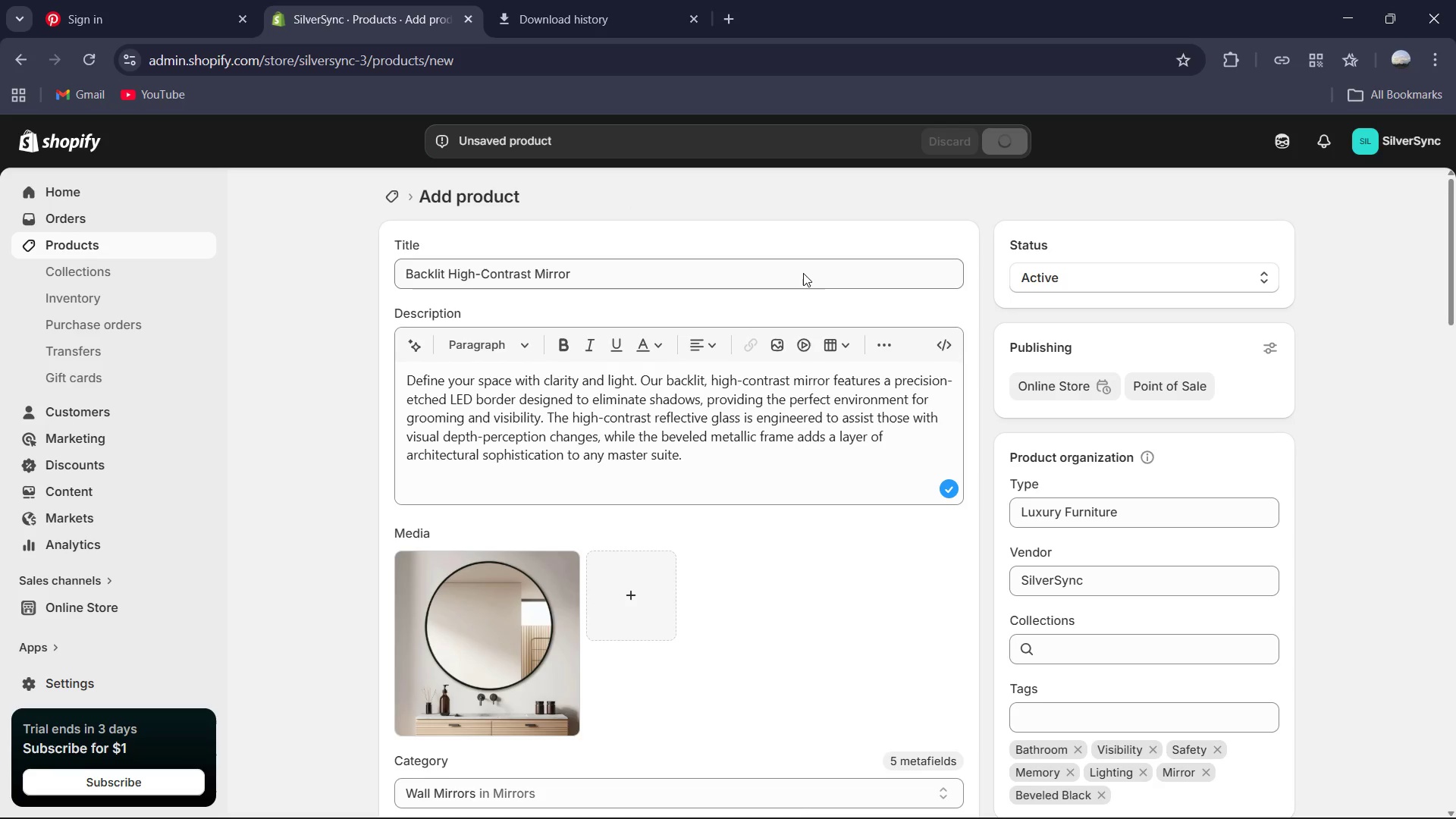 
wait(10.44)
 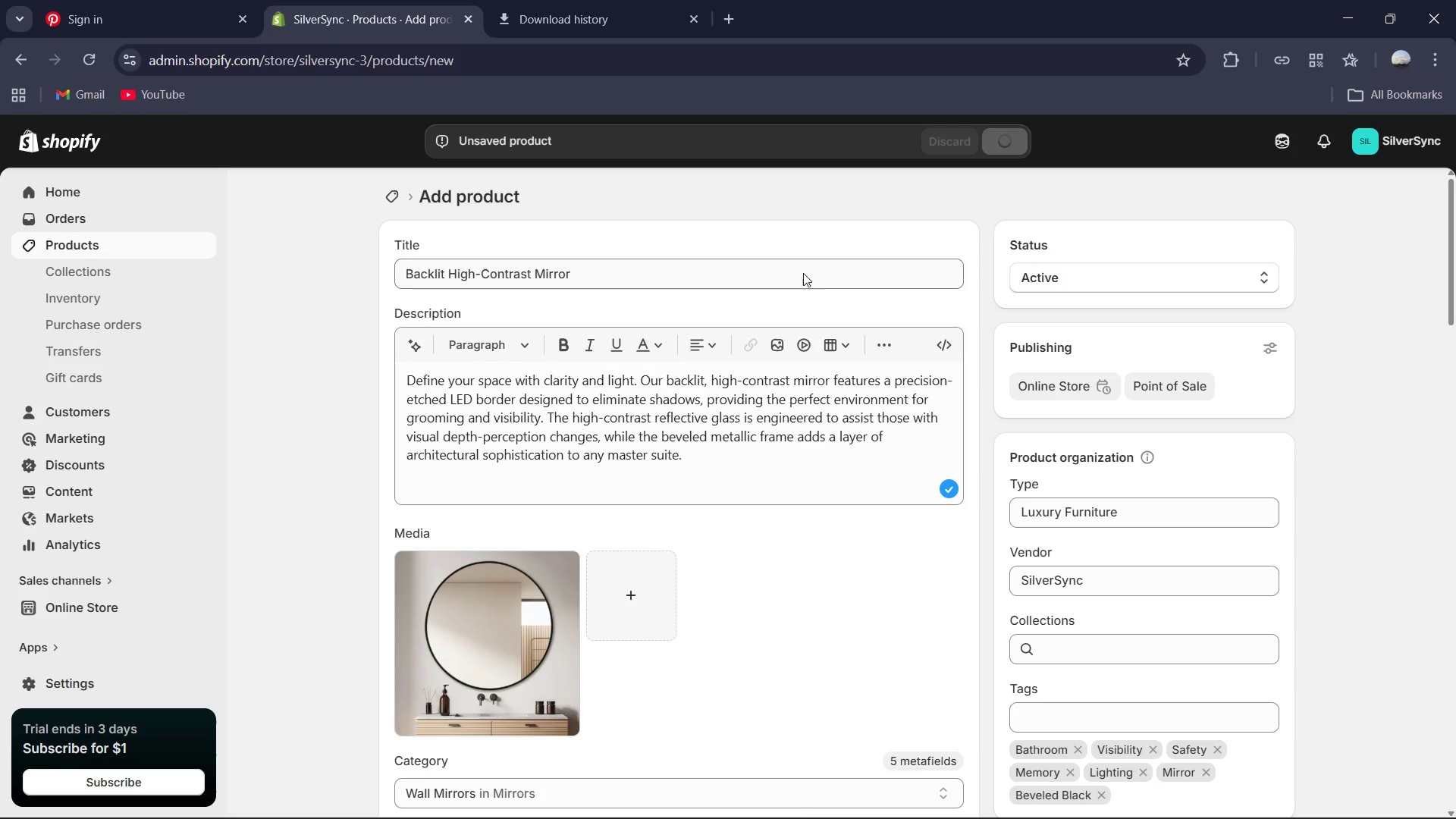 
left_click([394, 198])
 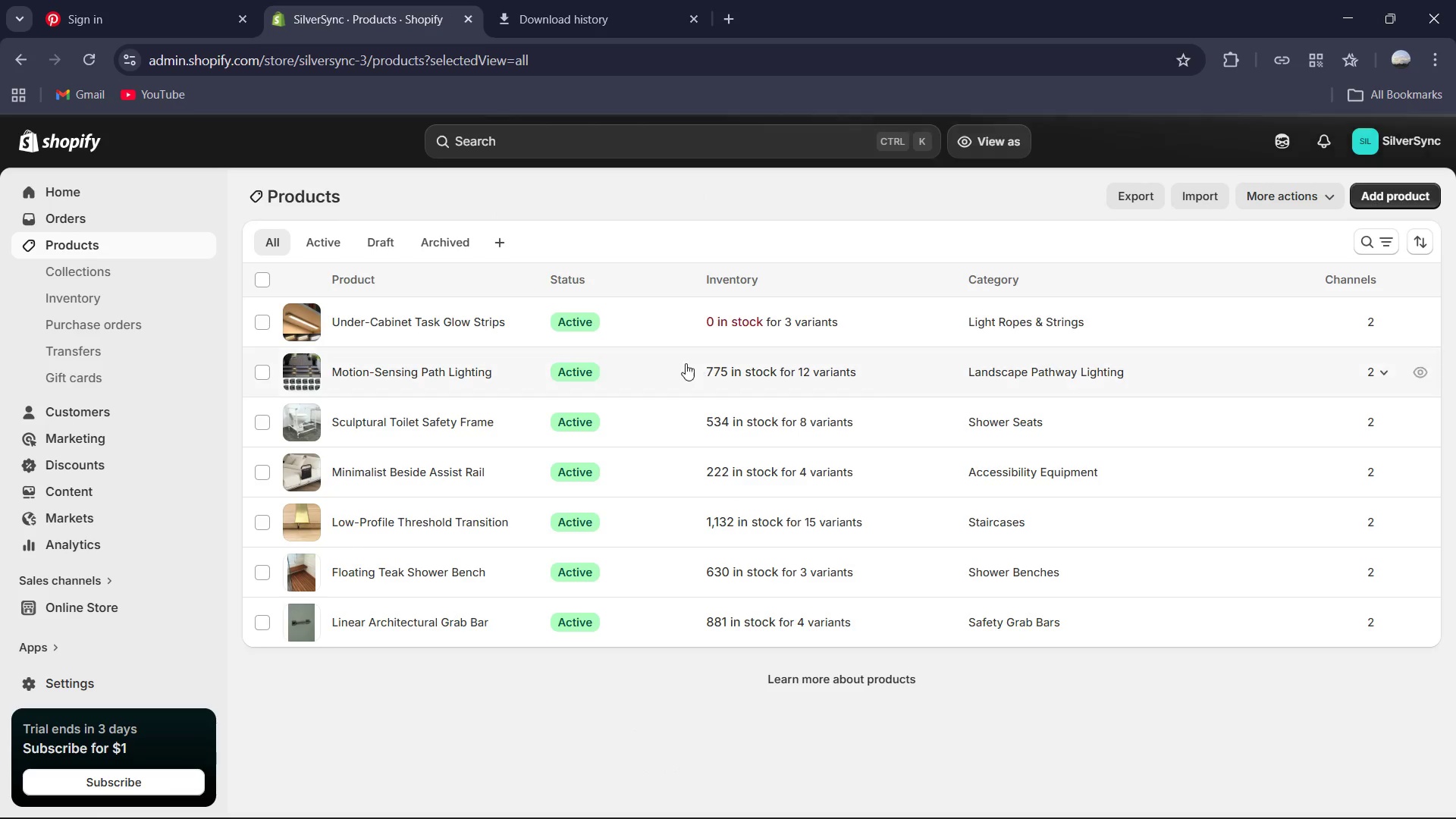 
left_click([1387, 201])
 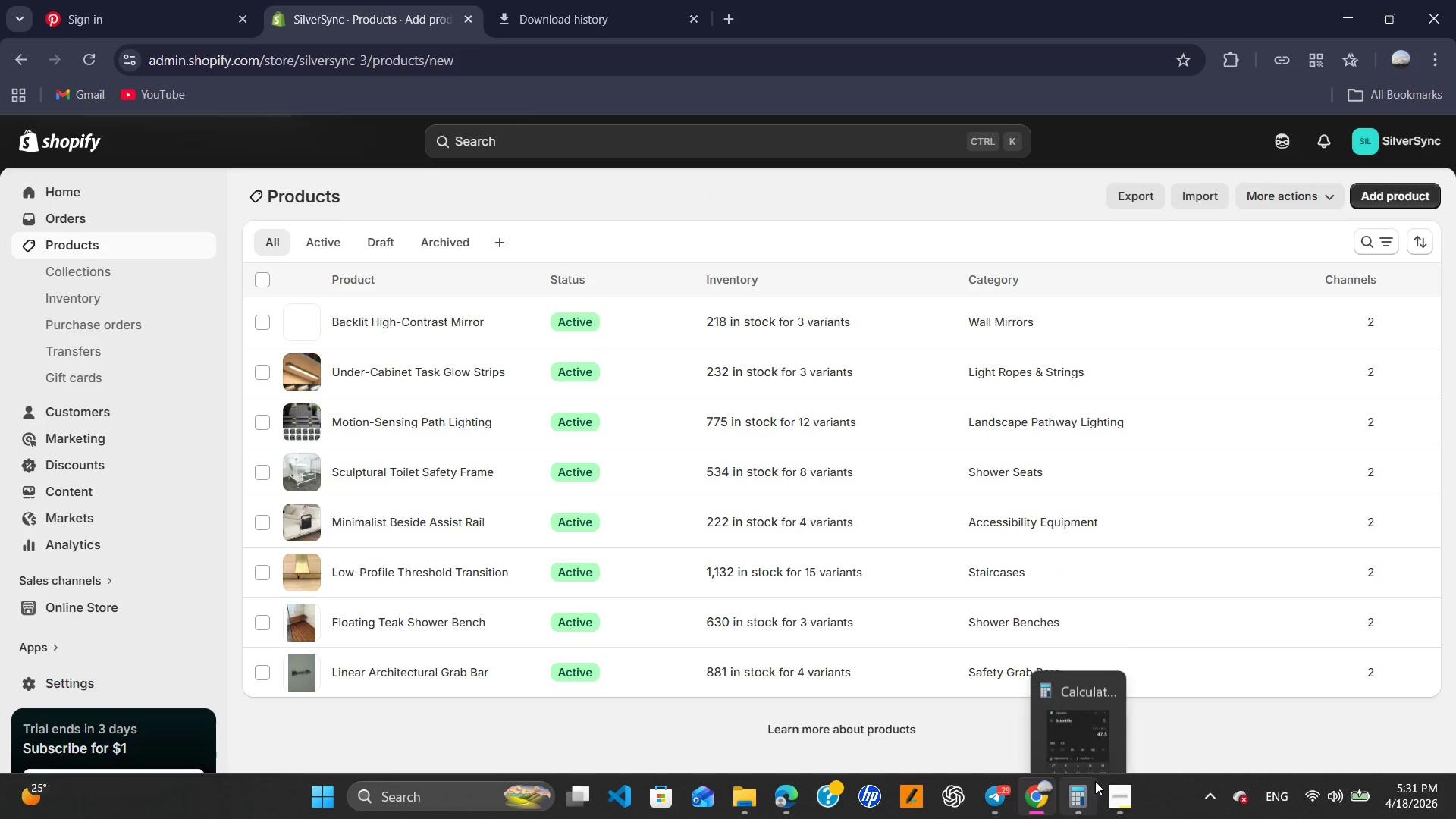 
left_click([1109, 790])